 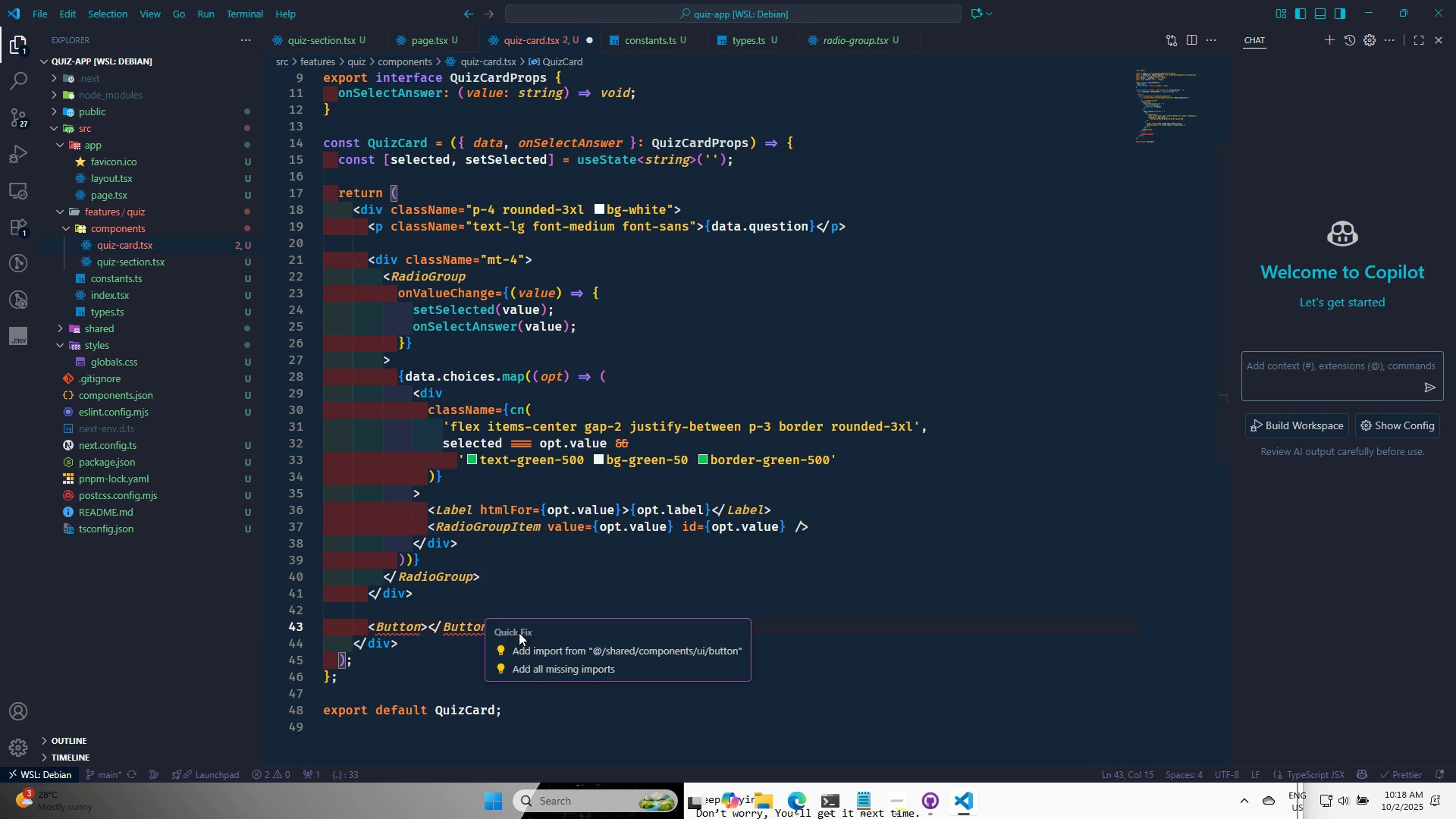 
left_click([548, 656])
 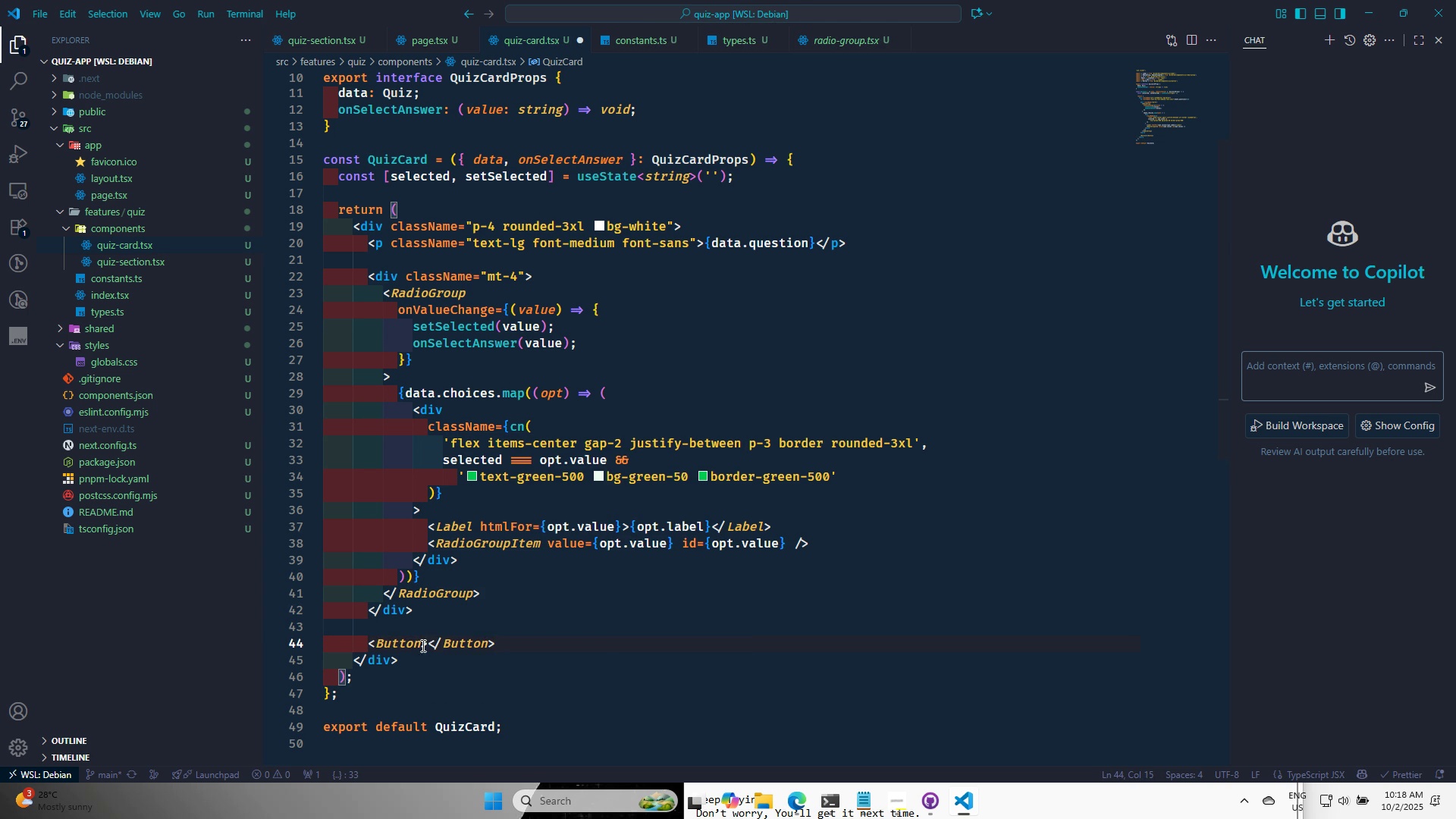 
left_click([422, 645])
 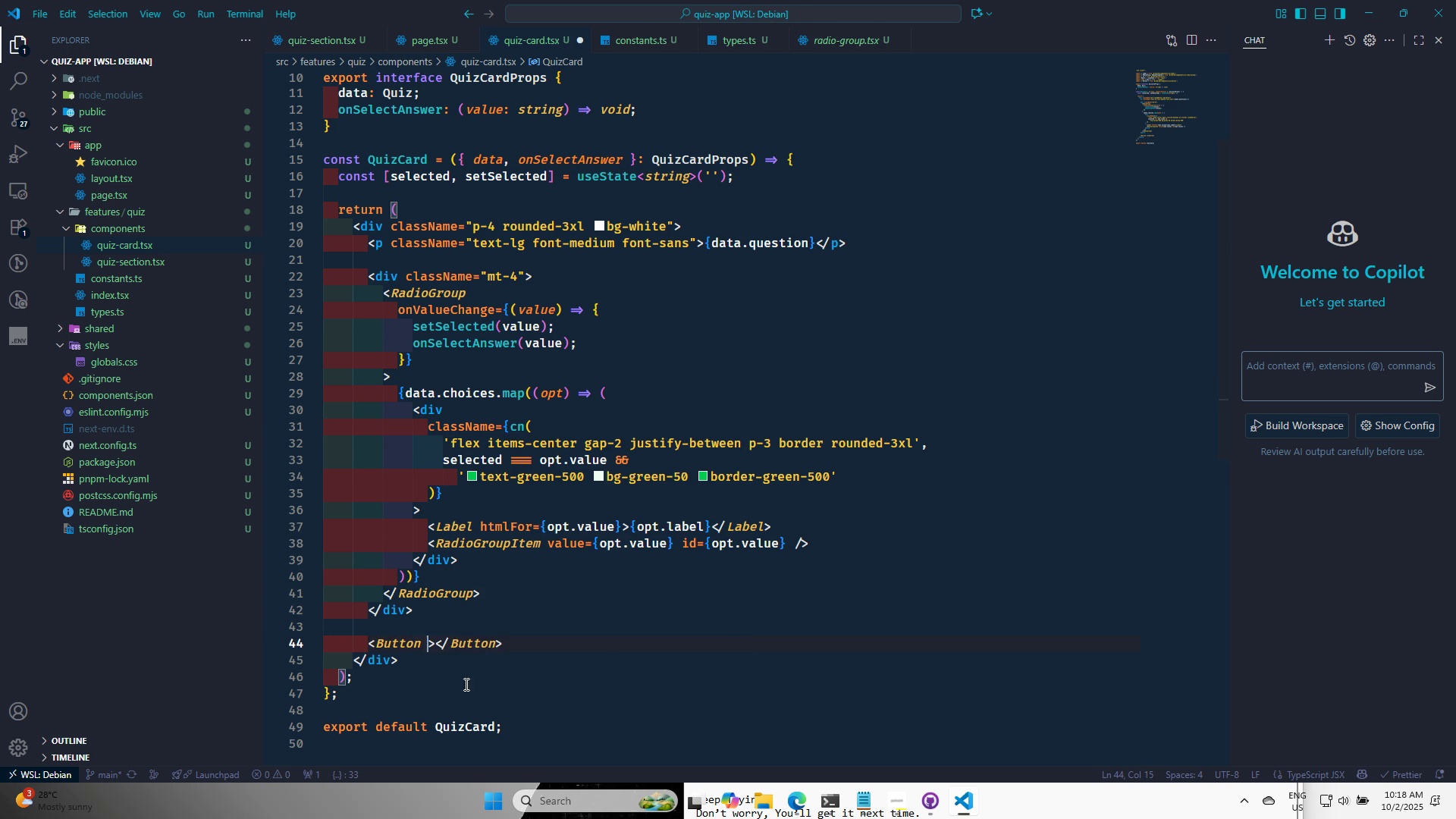 
type( ty)
 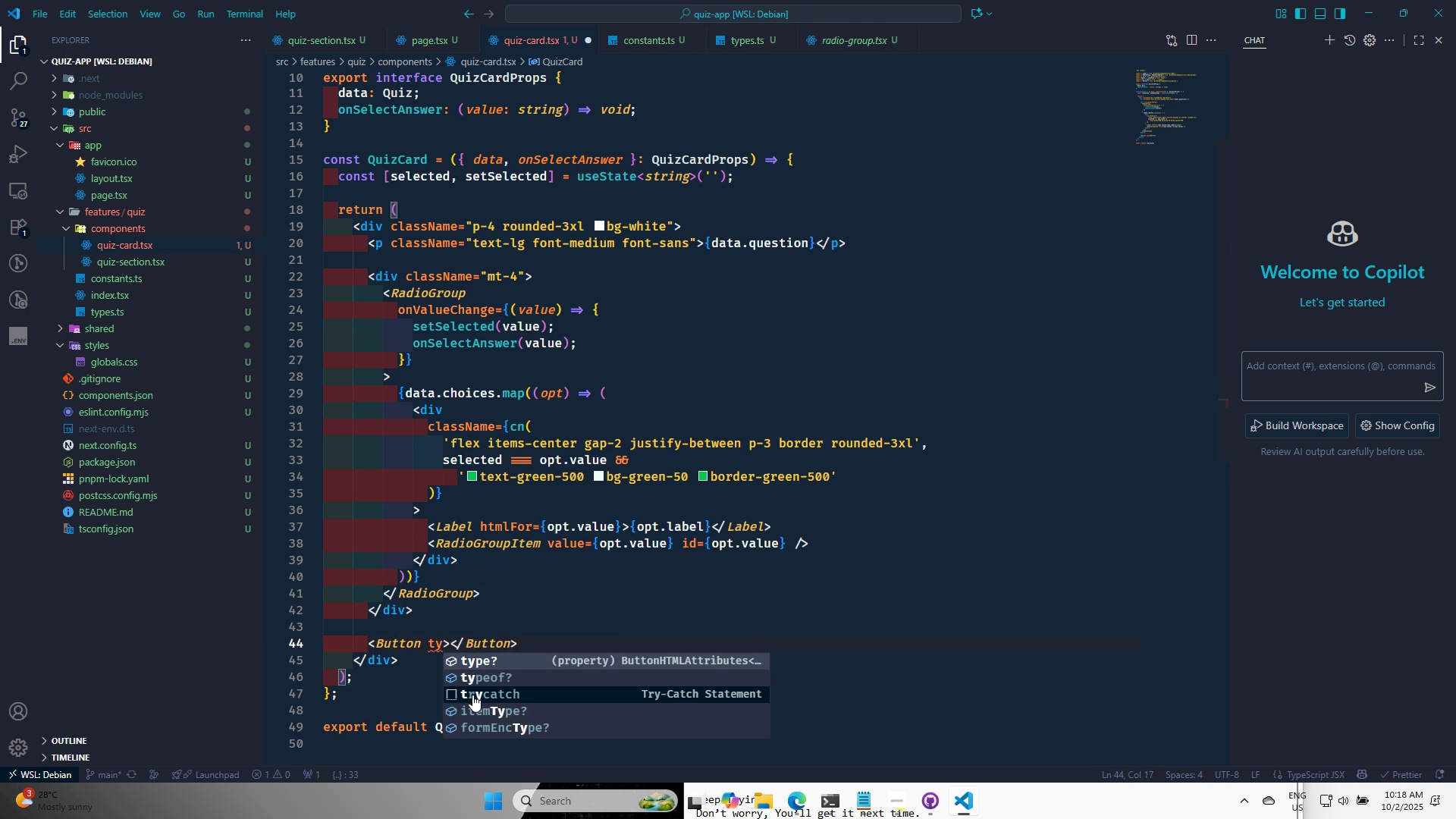 
key(Enter)
 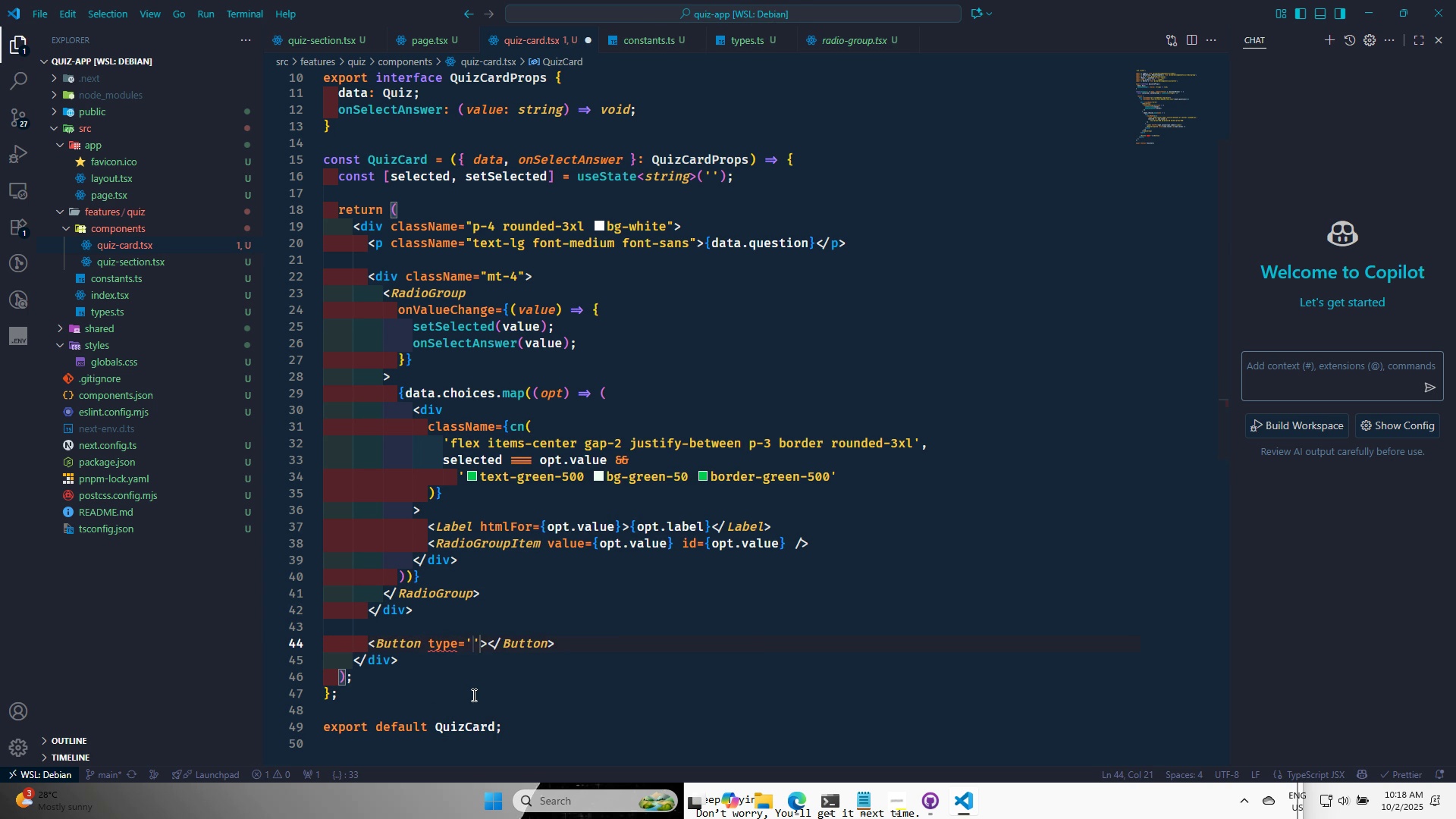 
type(butt)
 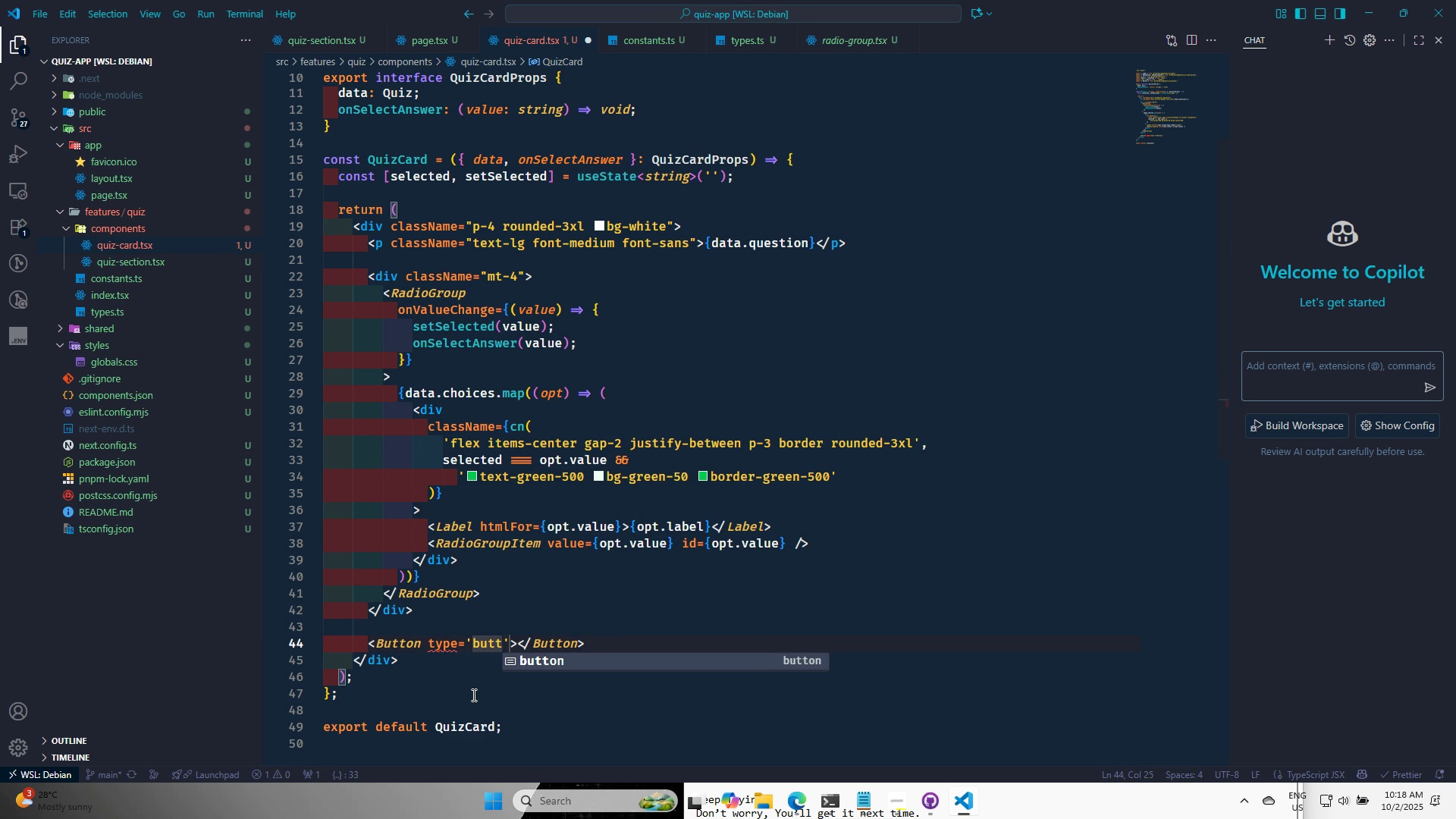 
key(Enter)